 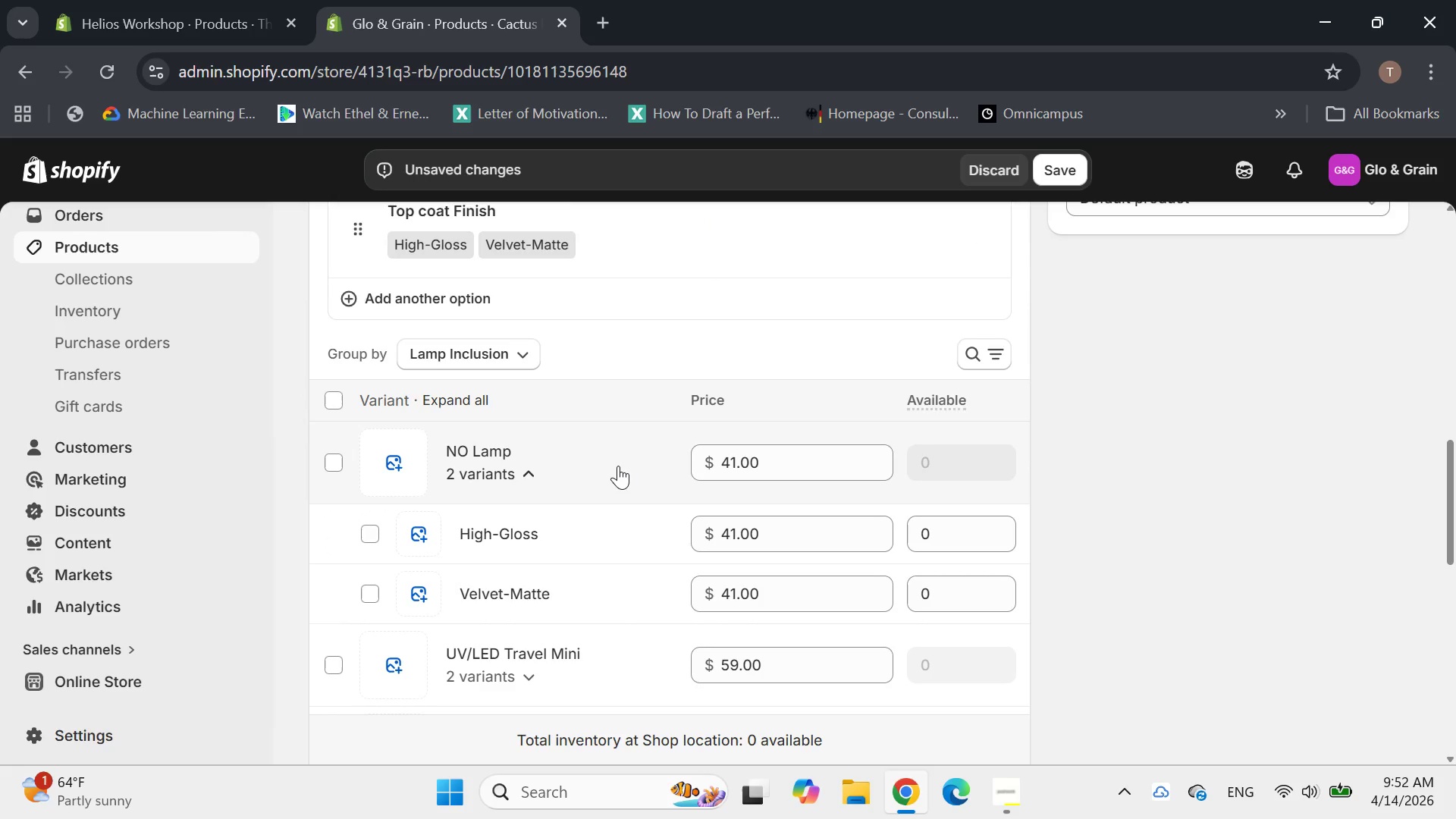 
left_click([592, 487])
 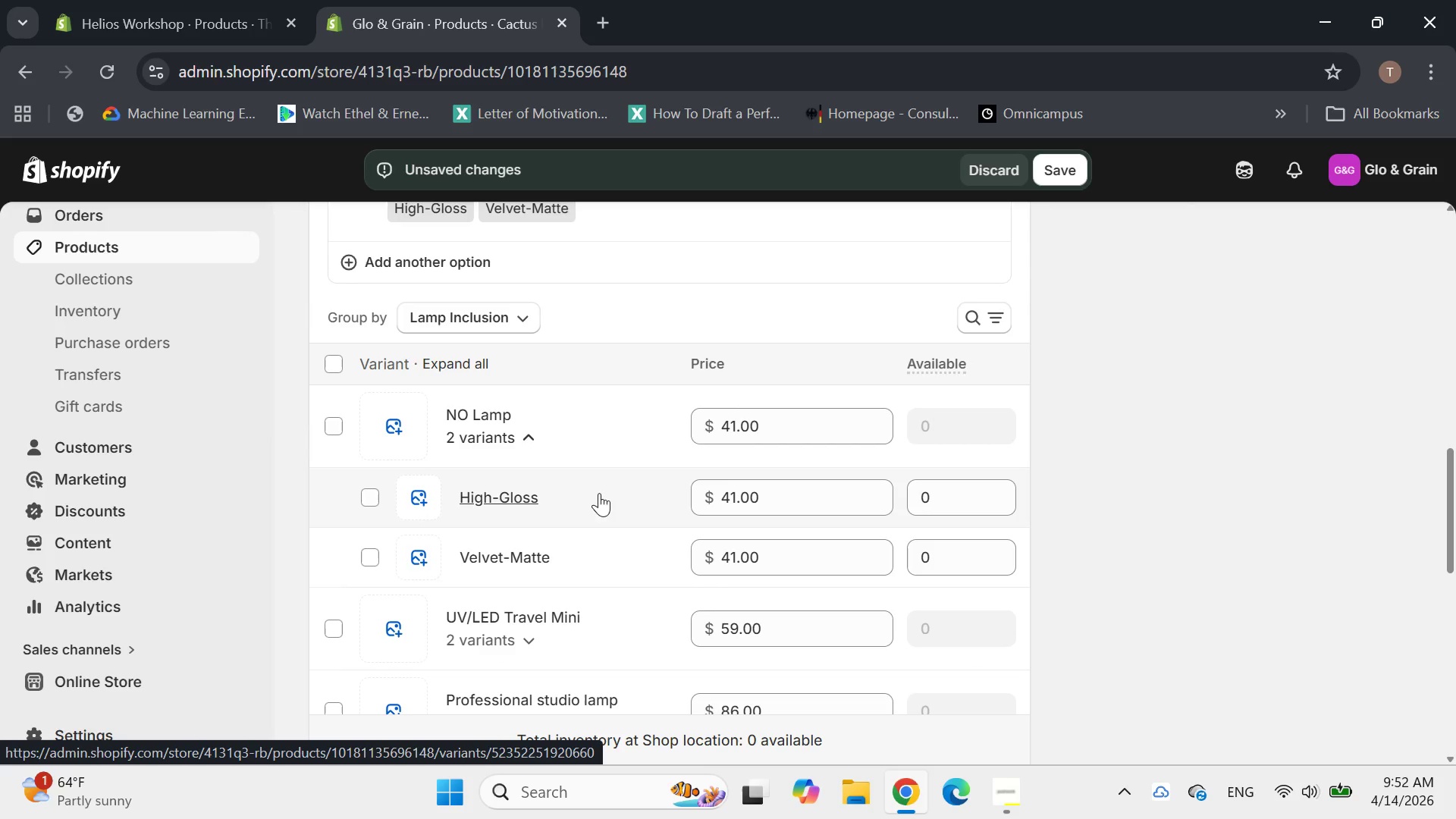 
left_click([507, 491])
 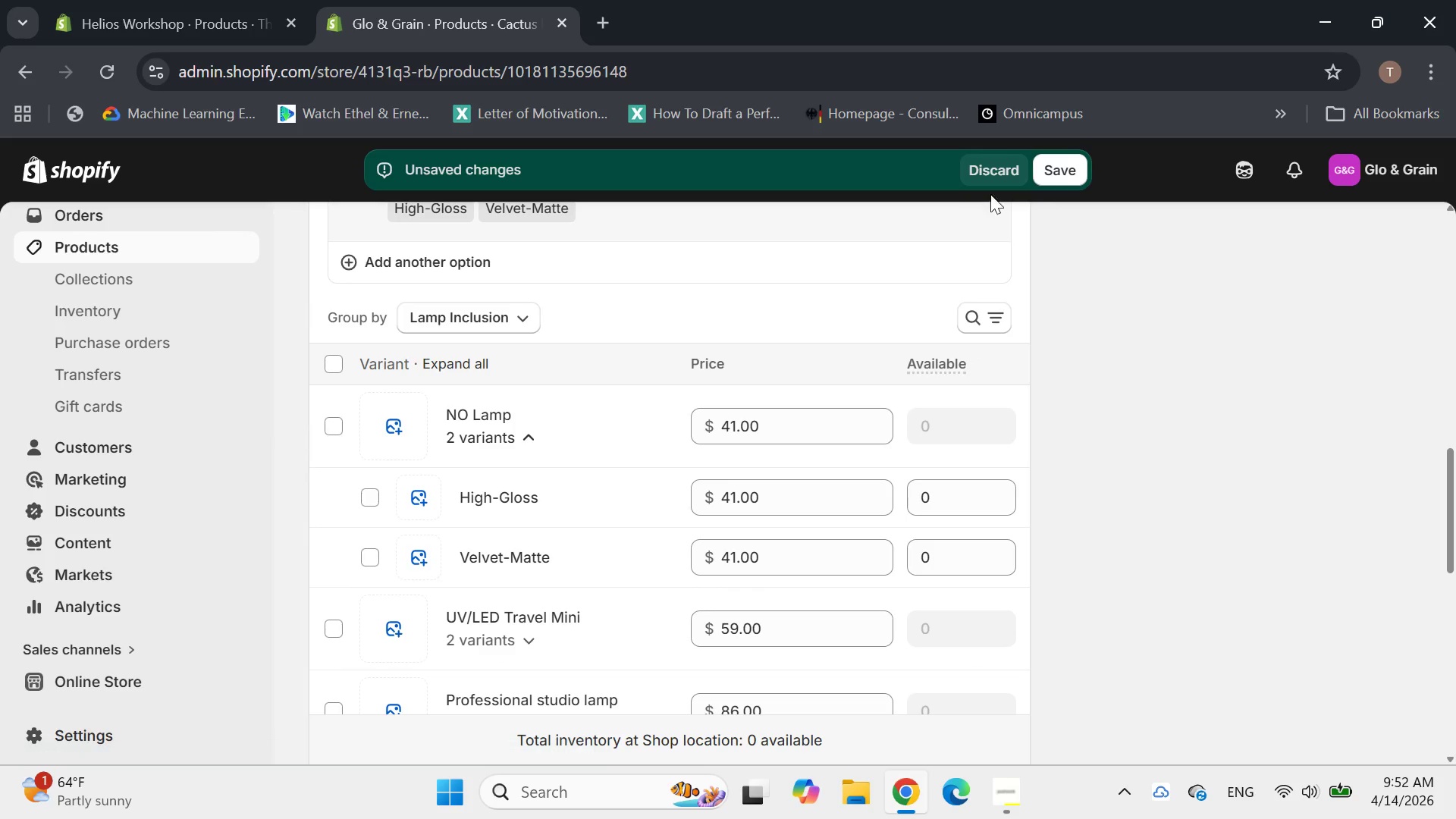 
left_click([1049, 172])
 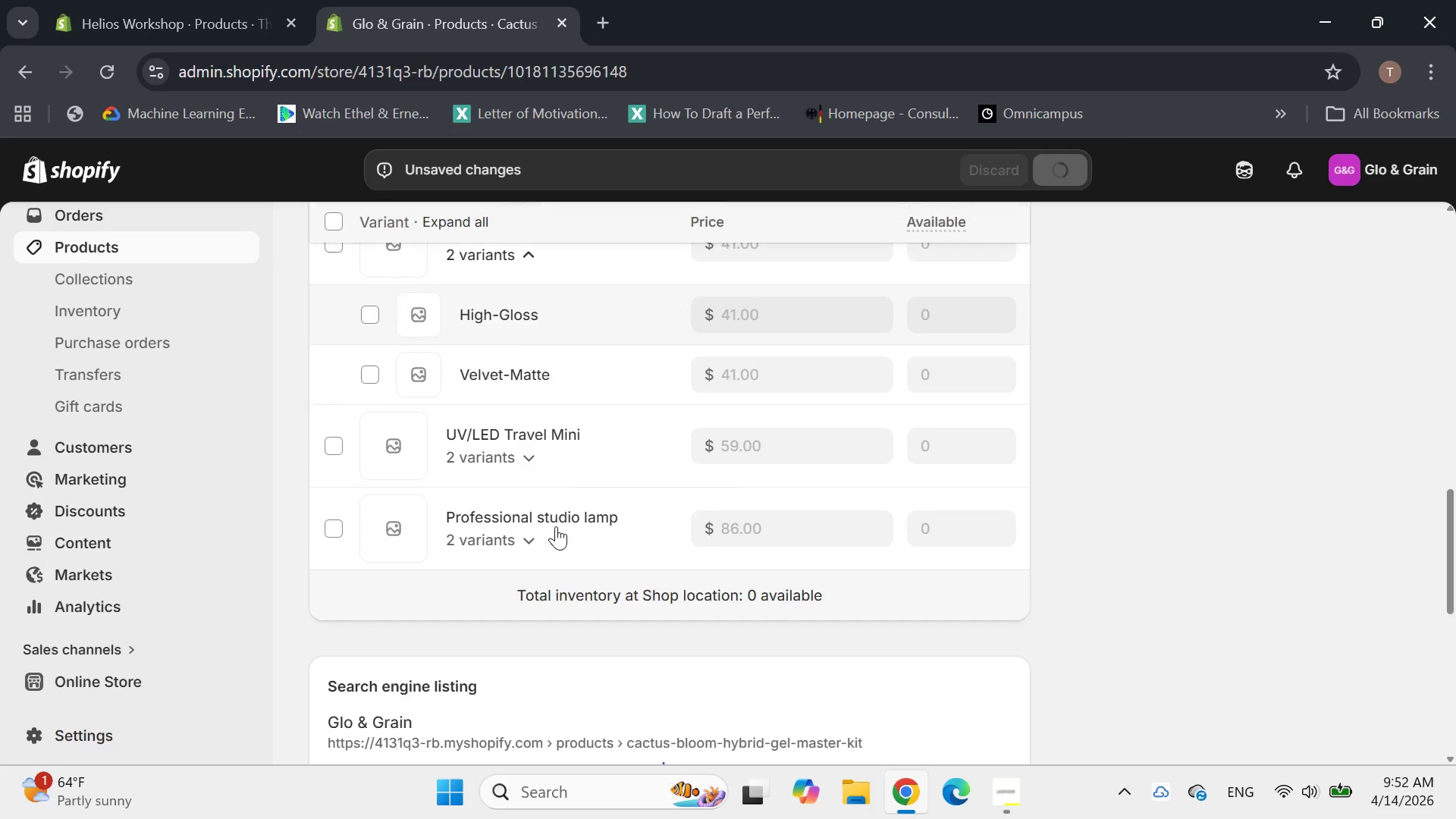 
wait(8.47)
 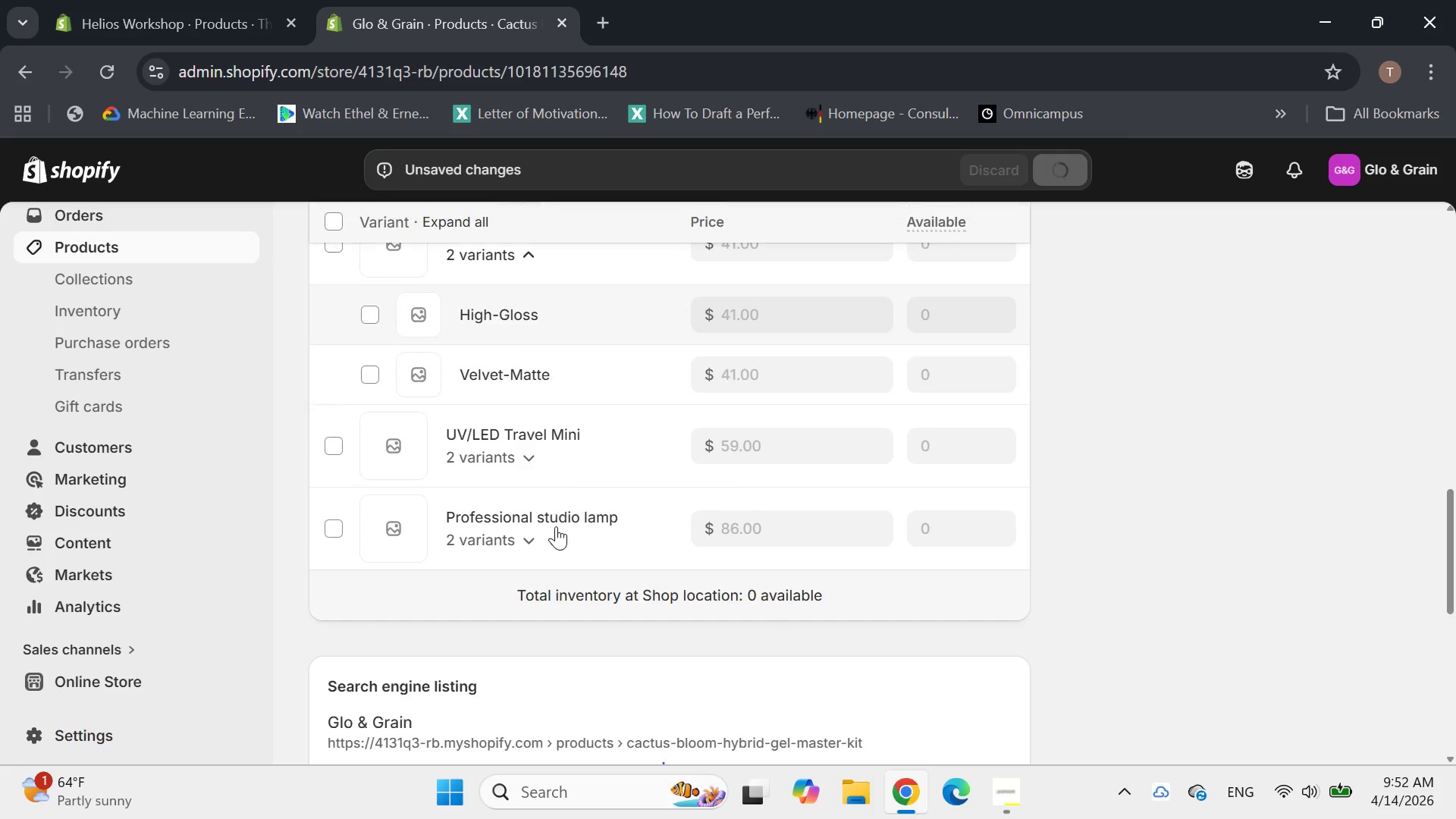 
left_click([513, 435])
 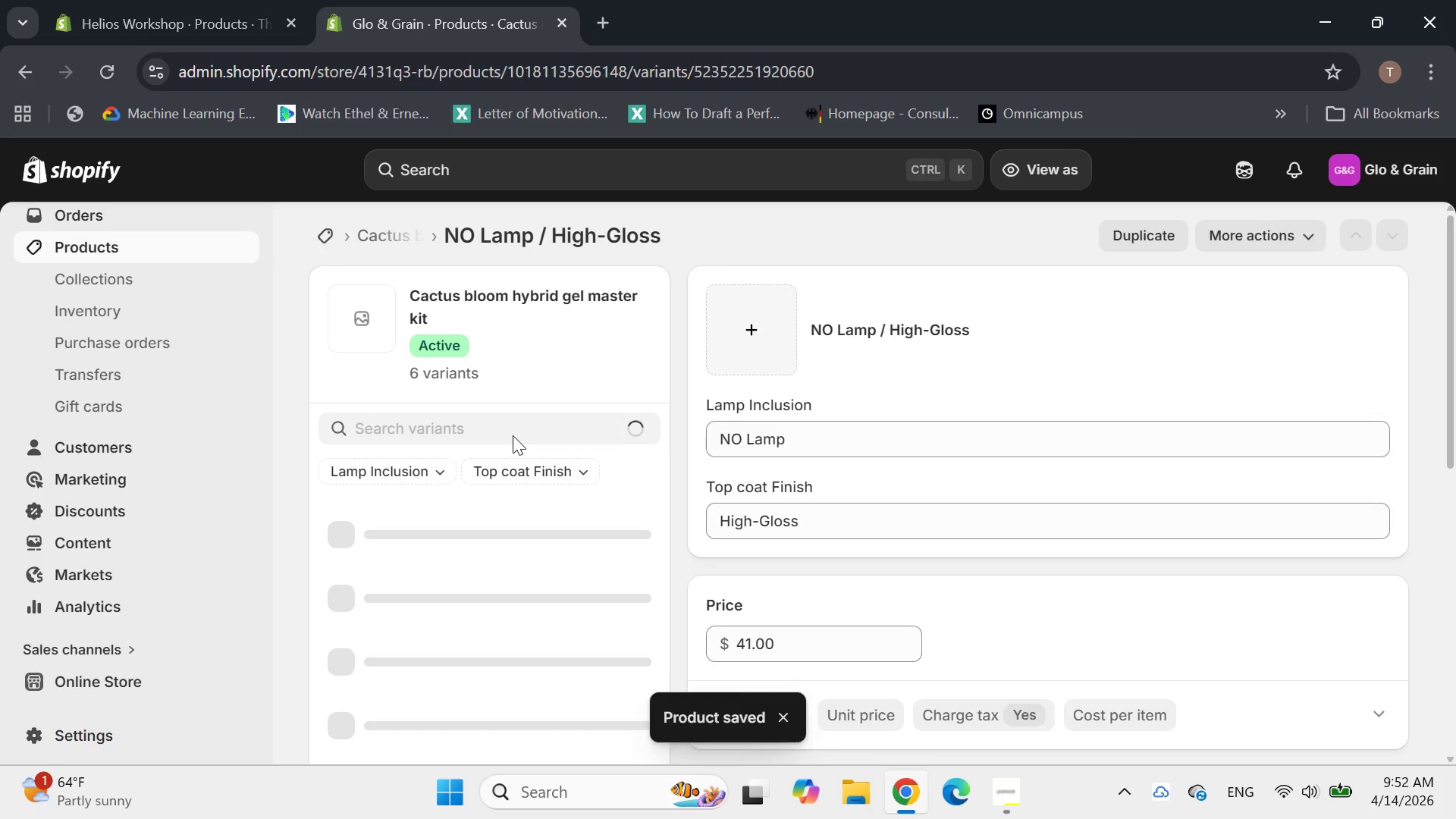 
mouse_move([670, 500])
 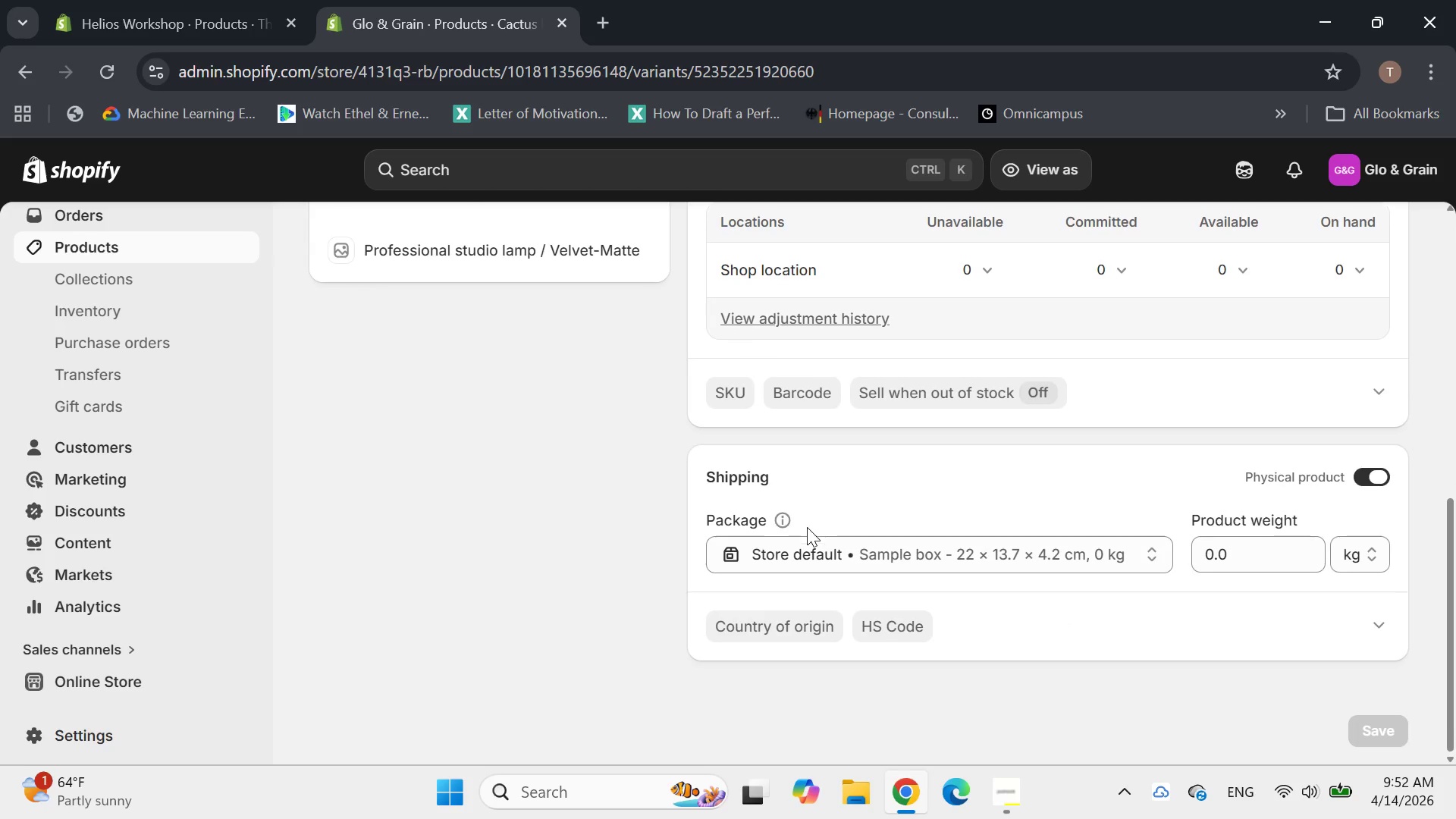 
right_click([794, 471])
 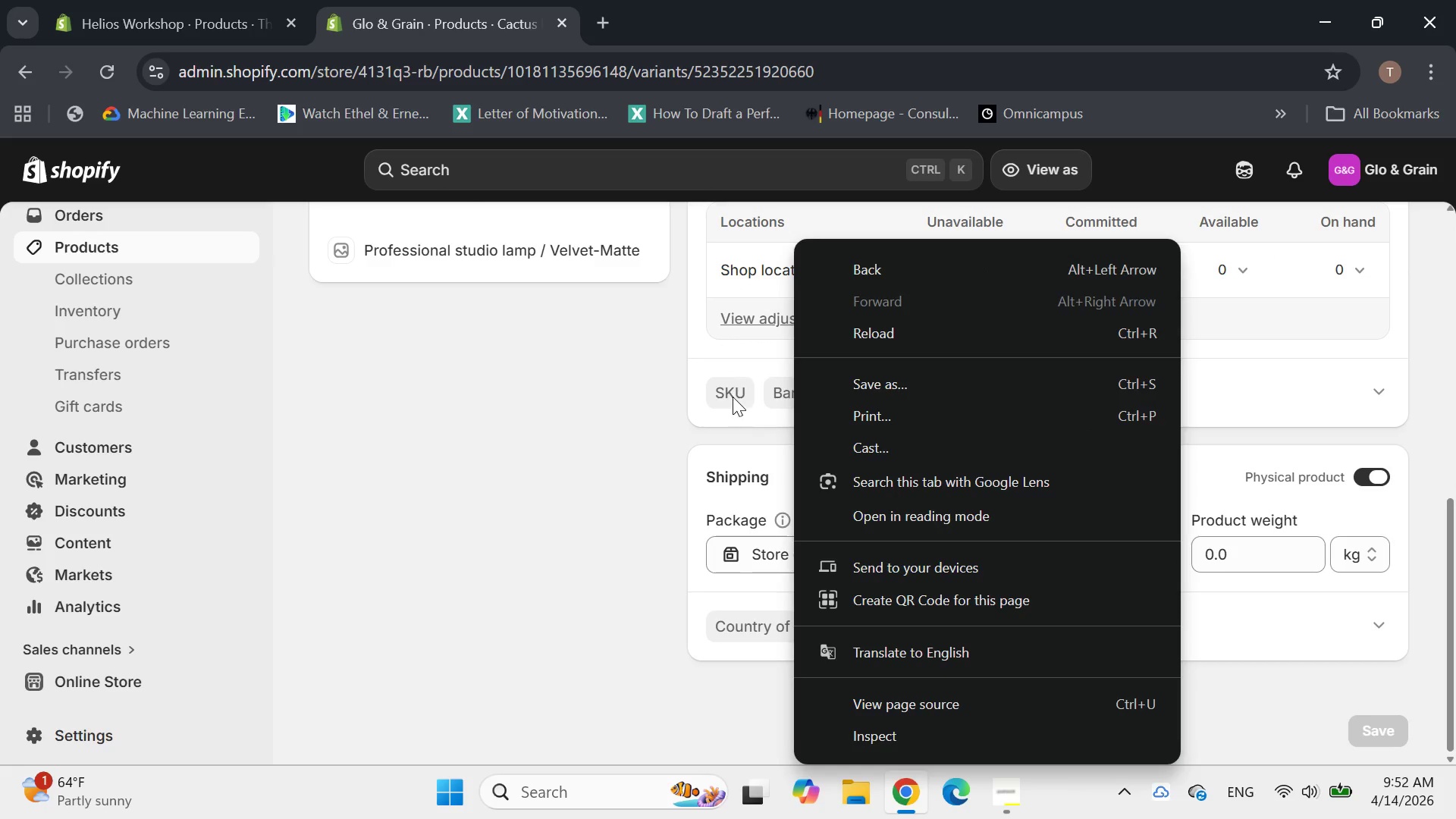 
left_click([733, 397])
 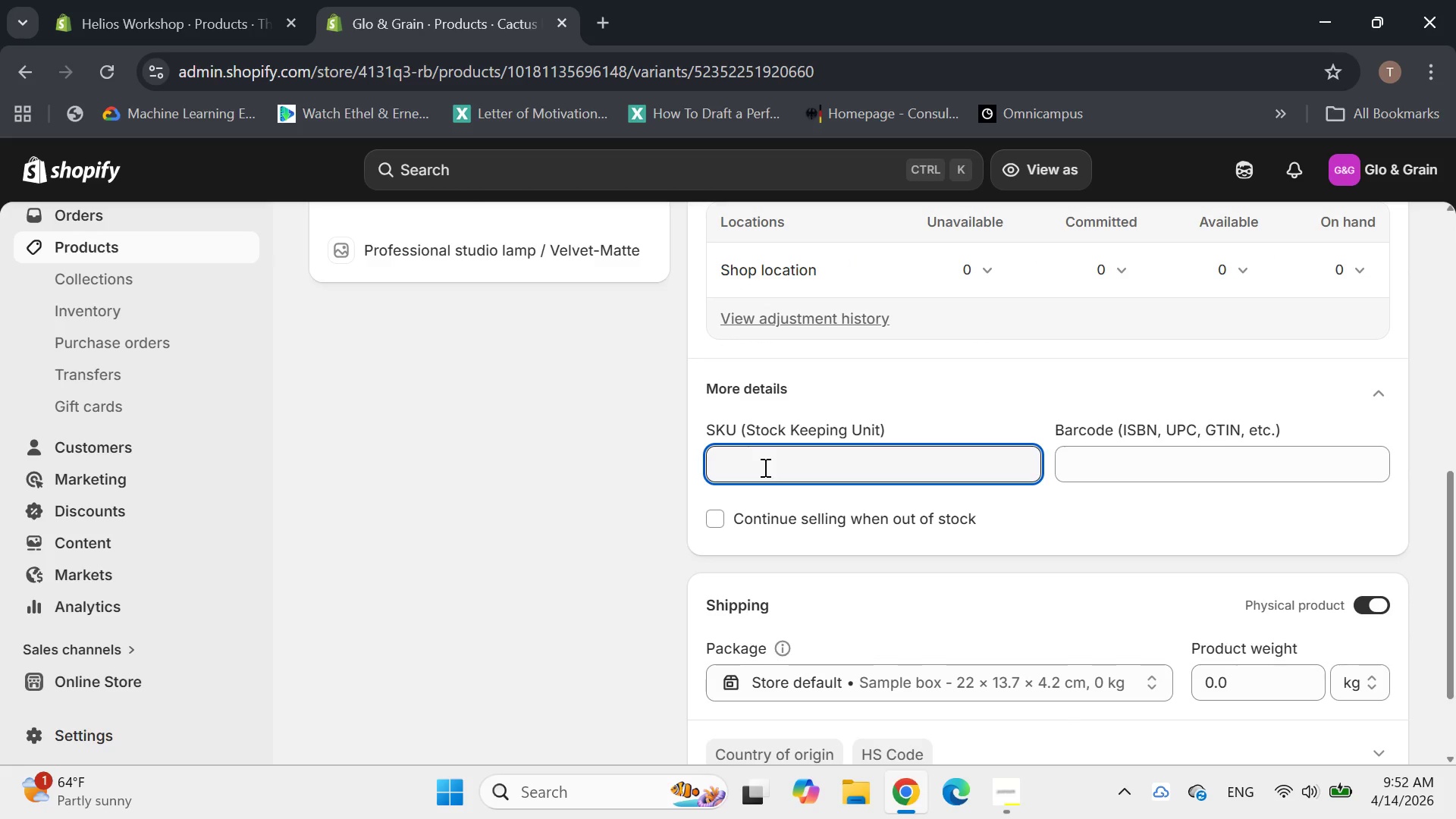 
key(Control+V)
 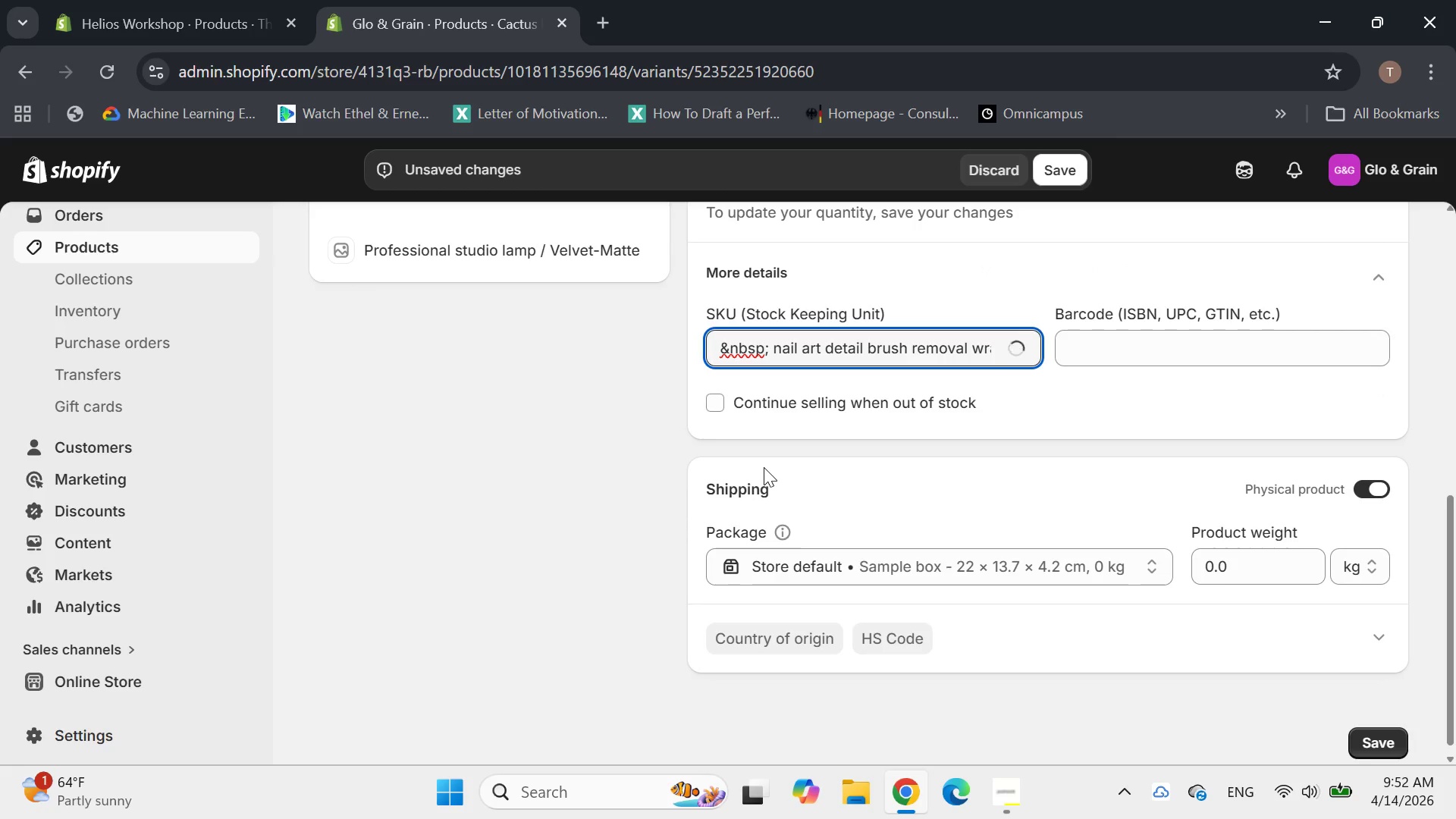 
key(Control+Z)
 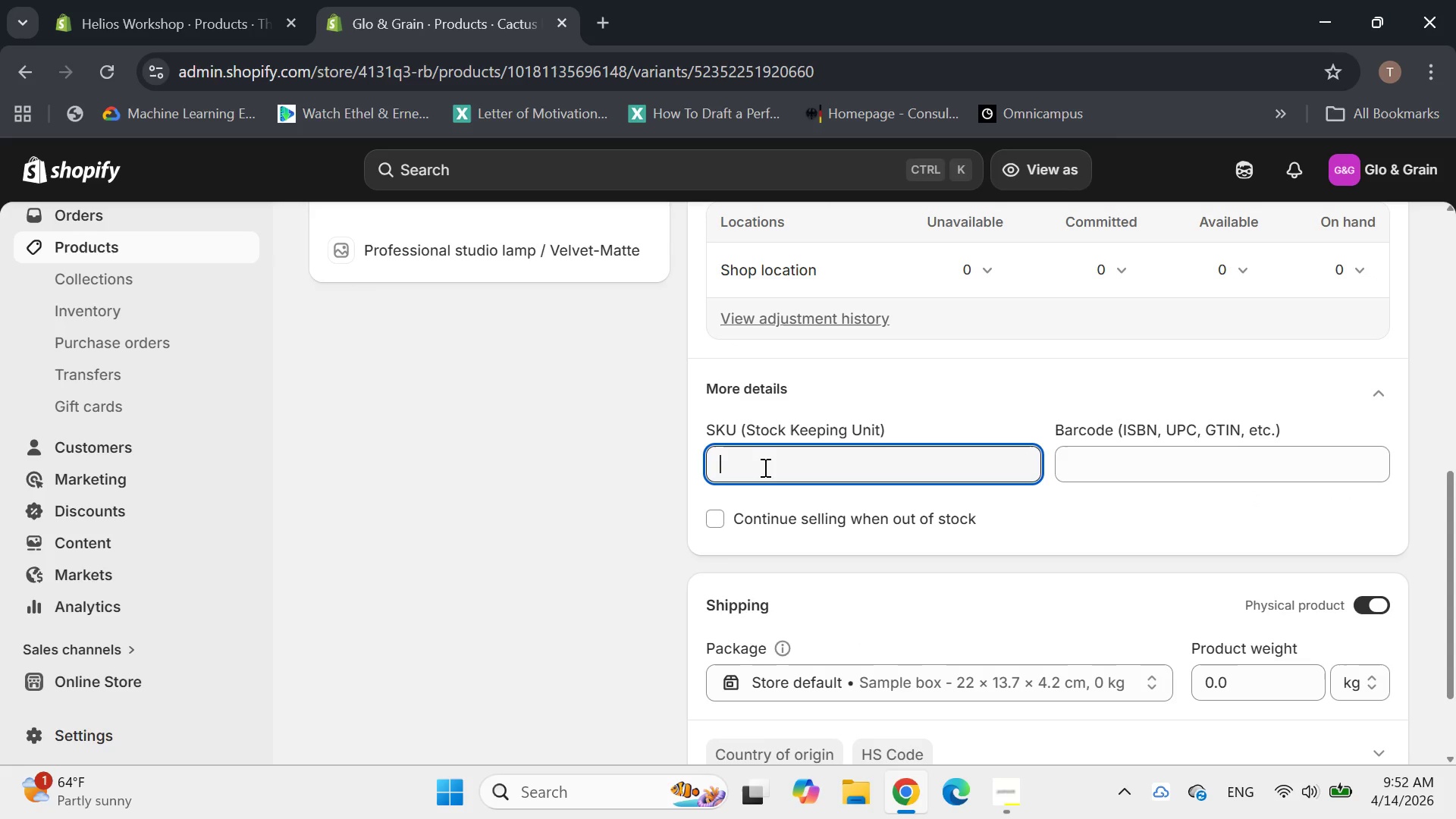 
left_click([764, 467])
 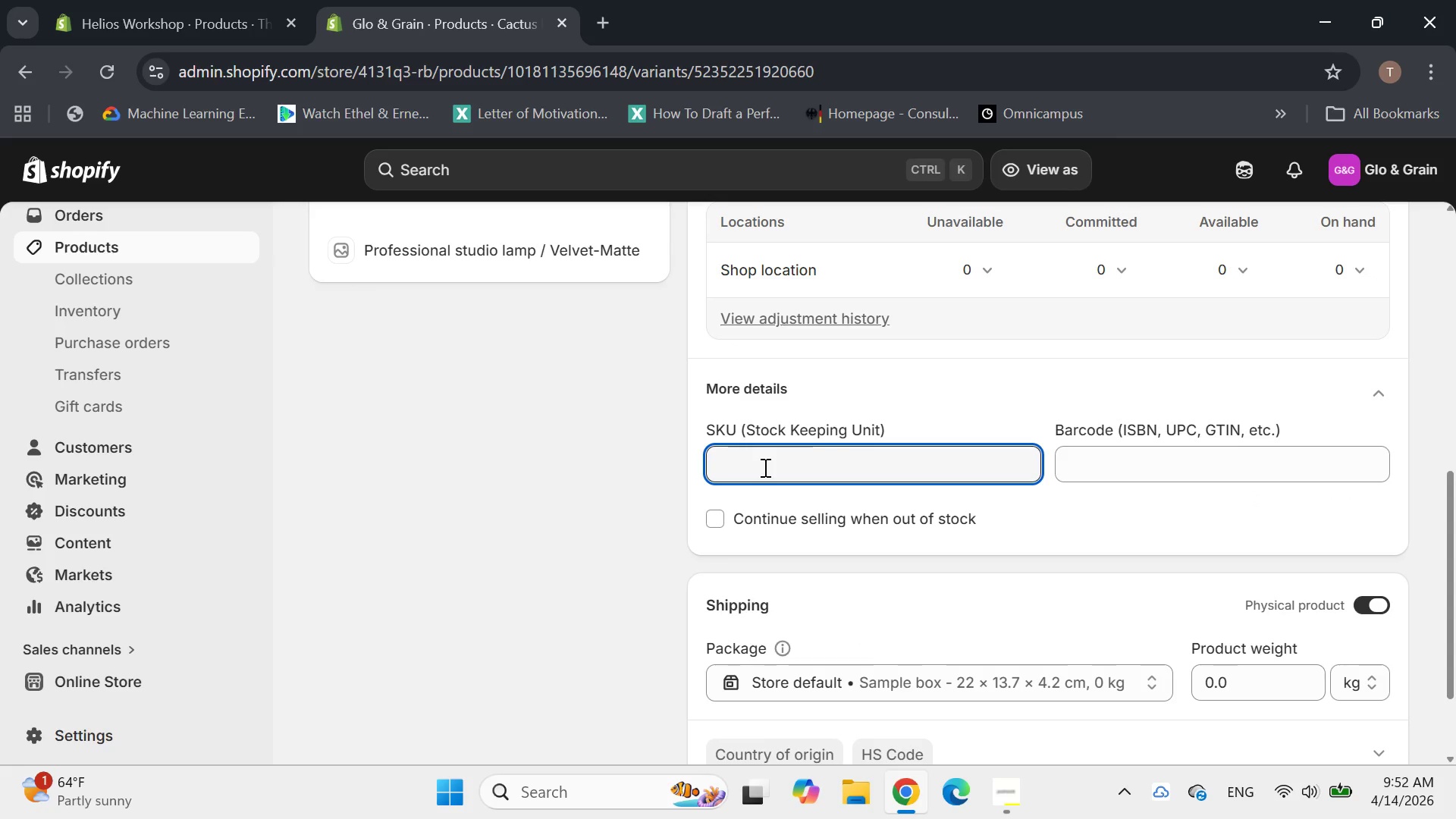 
type(GG-CAB)
 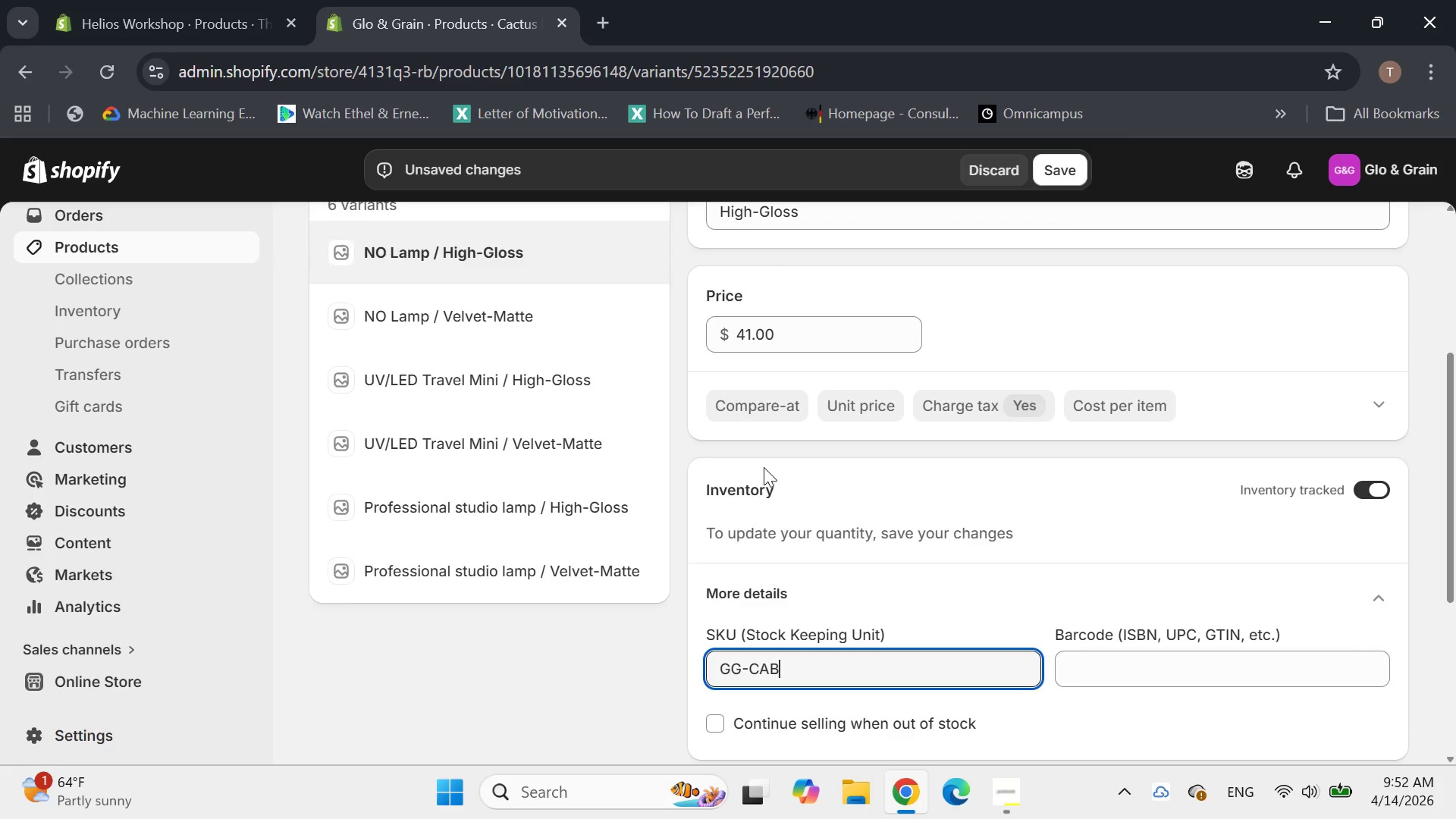 
type(NL-HG)
 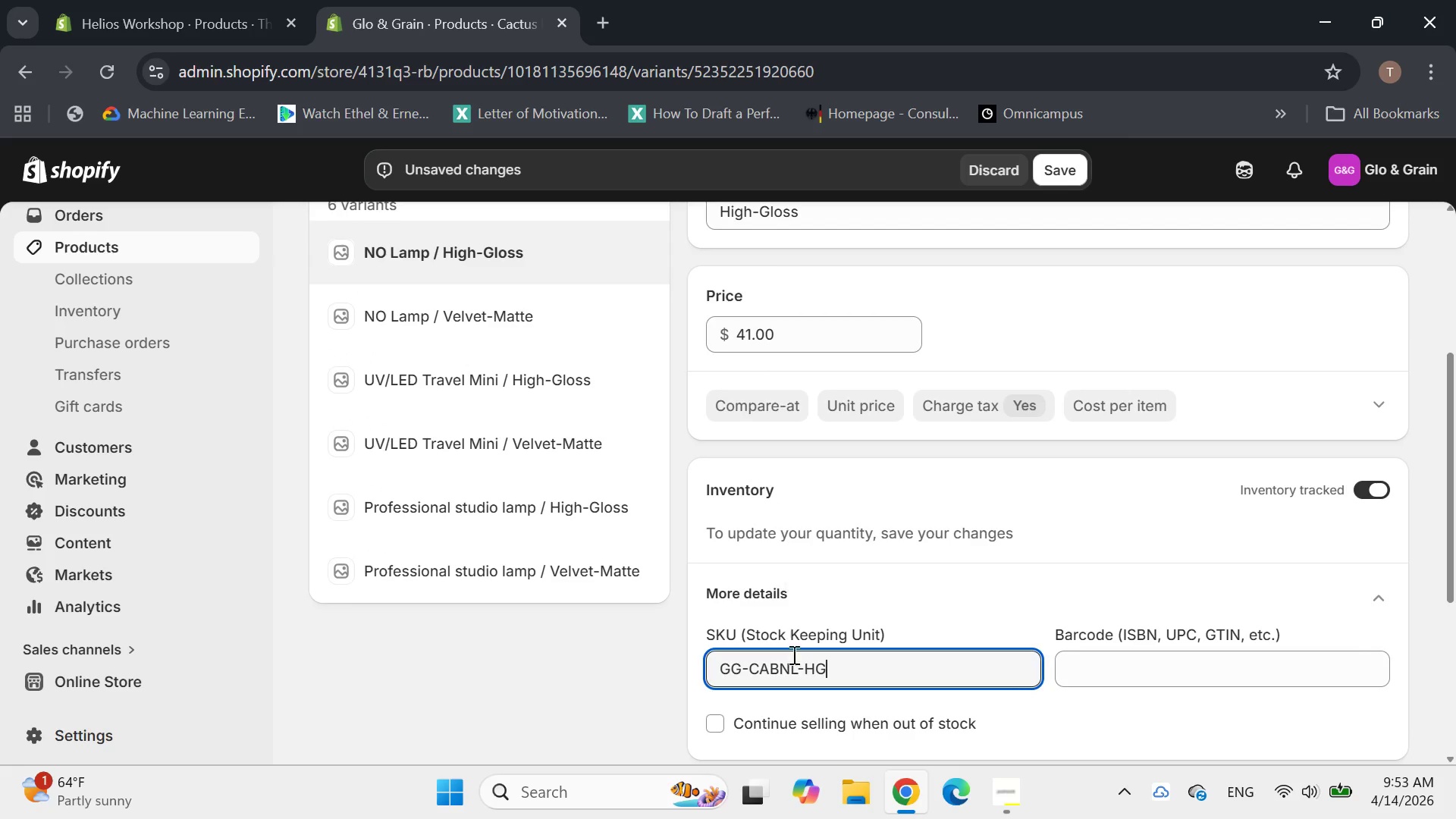 
left_click([779, 664])
 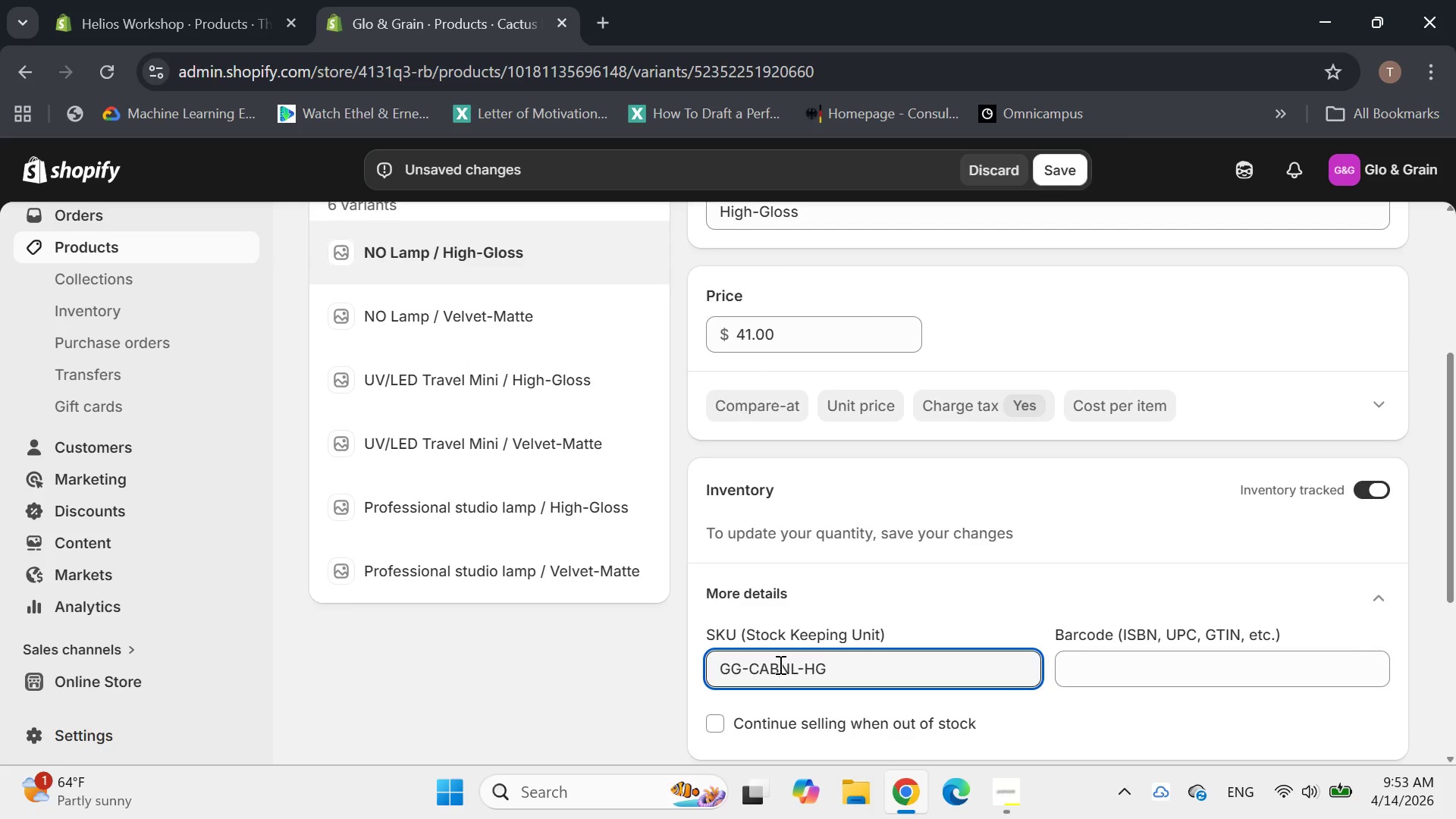 
key(Minus)
 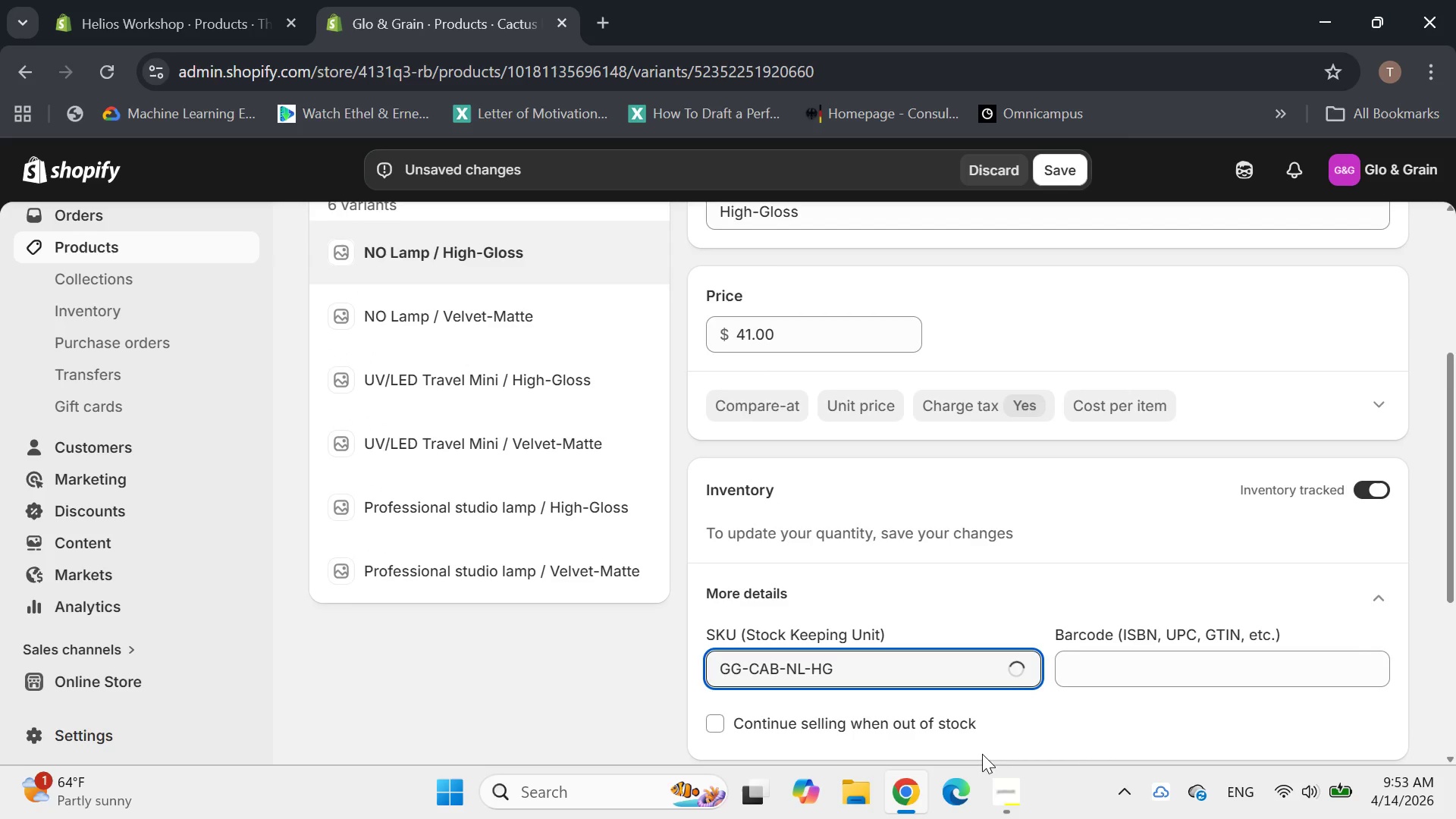 
left_click([1006, 787])